 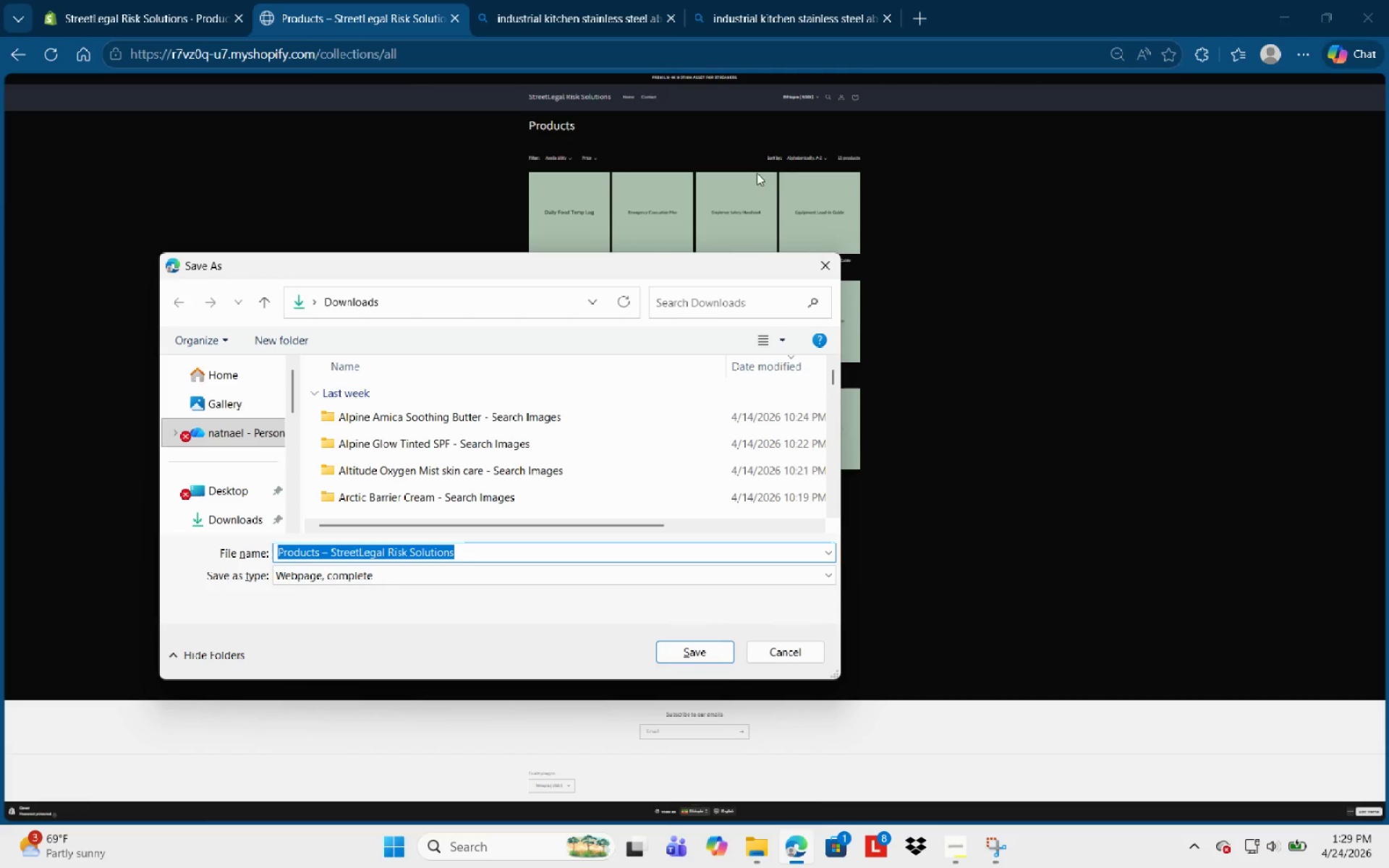 
double_click([1029, 312])
 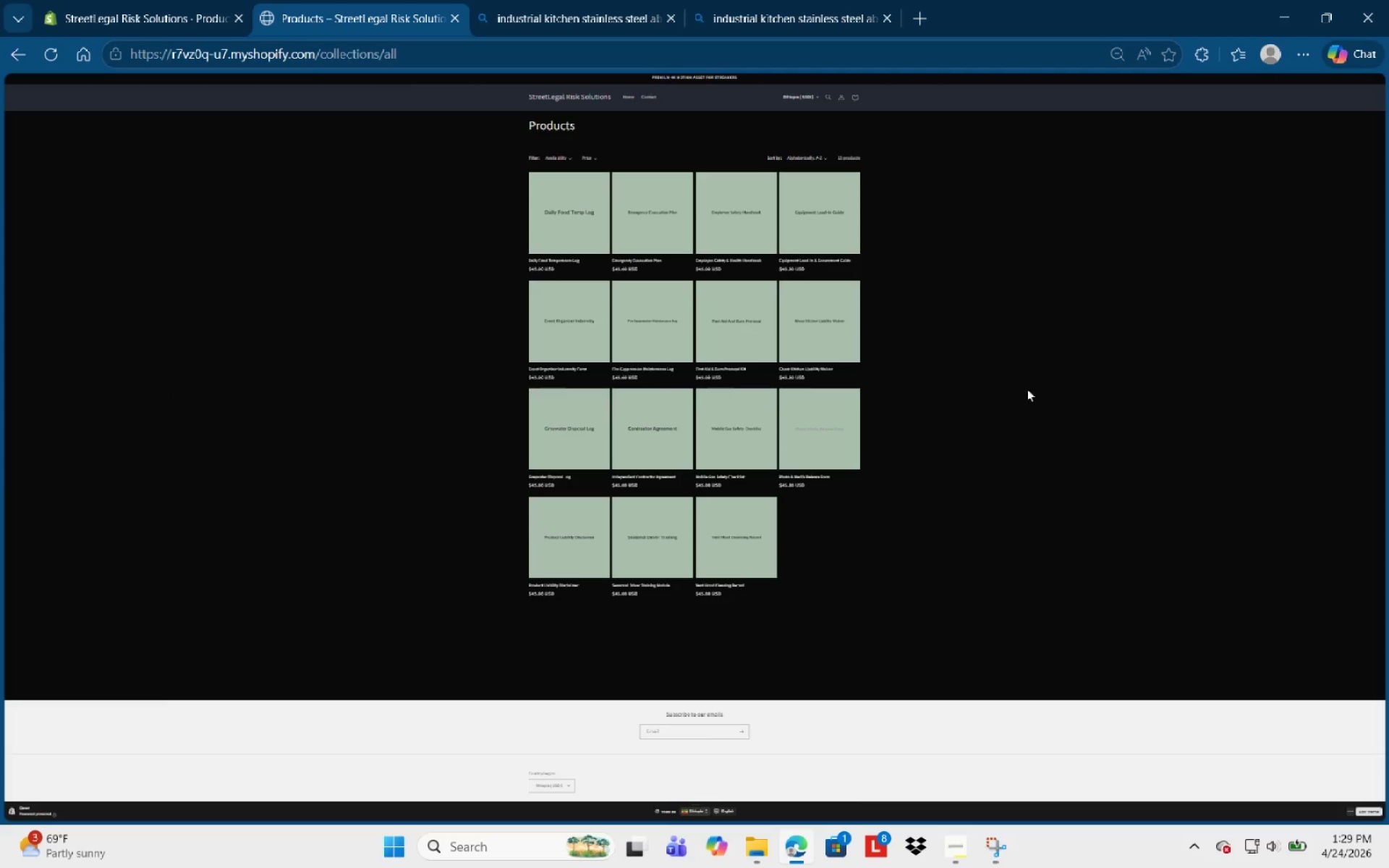 
key(Control+Numpad0)
 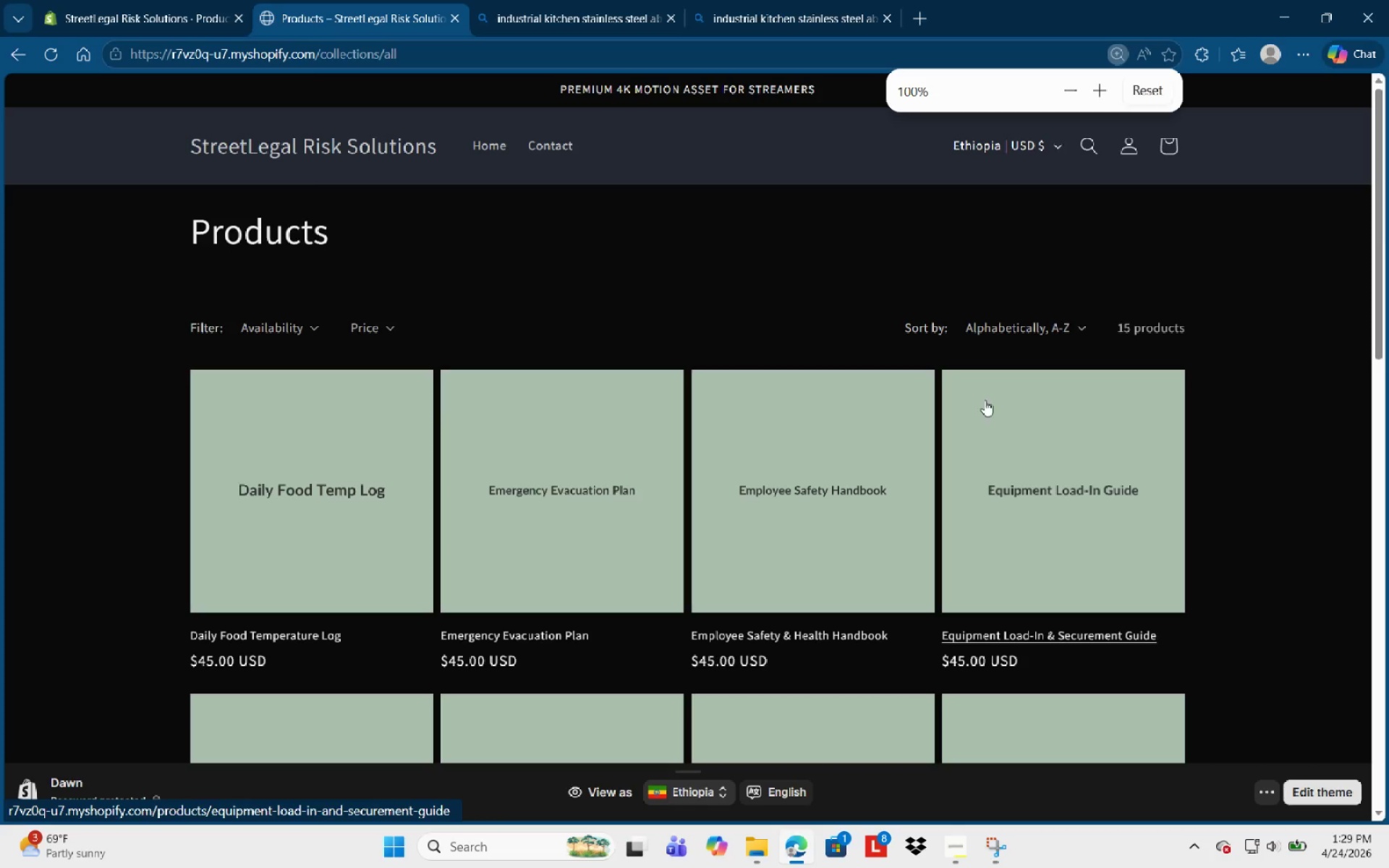 
scroll: coordinate [997, 400], scroll_direction: up, amount: 1.0
 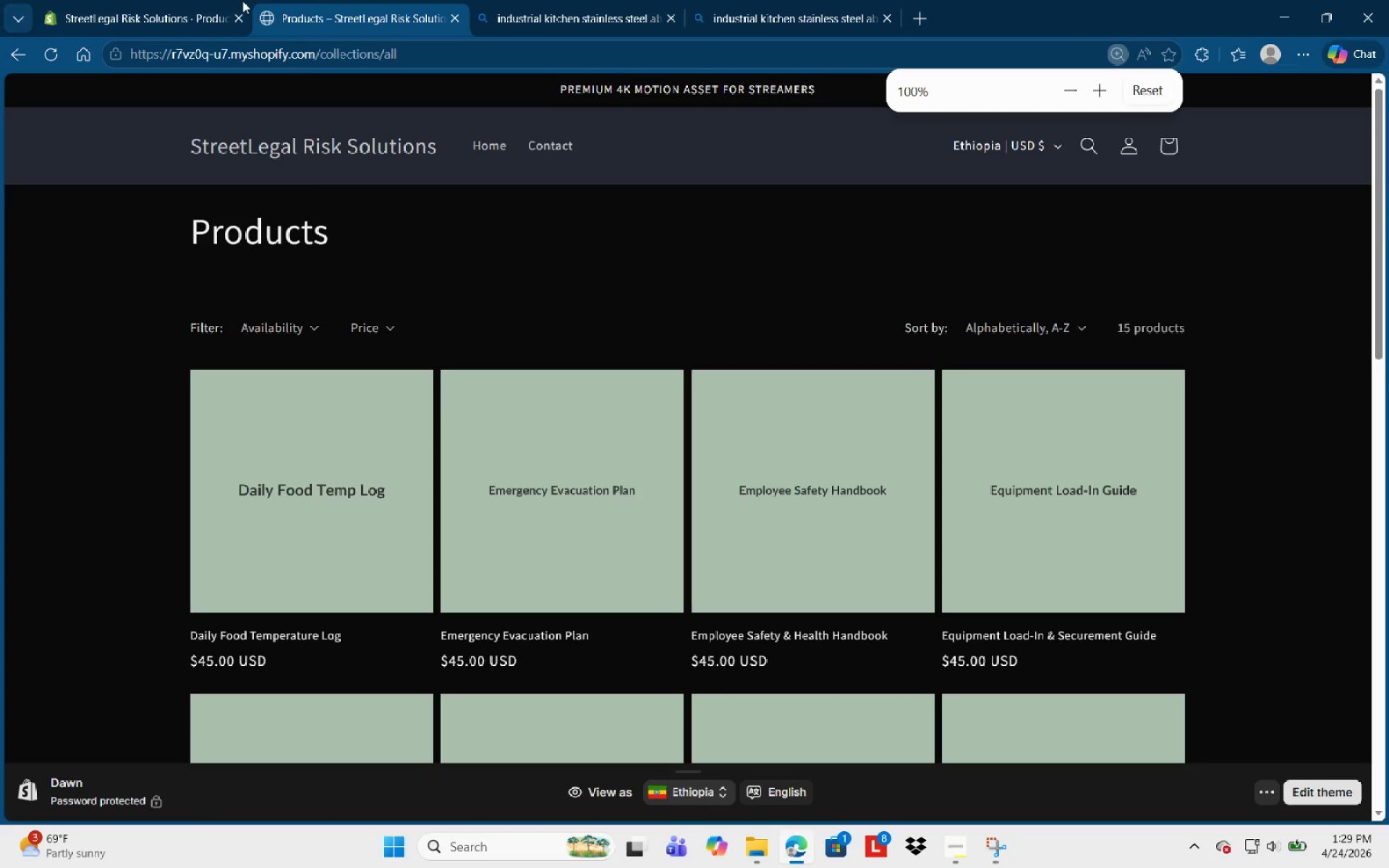 
left_click([192, 6])
 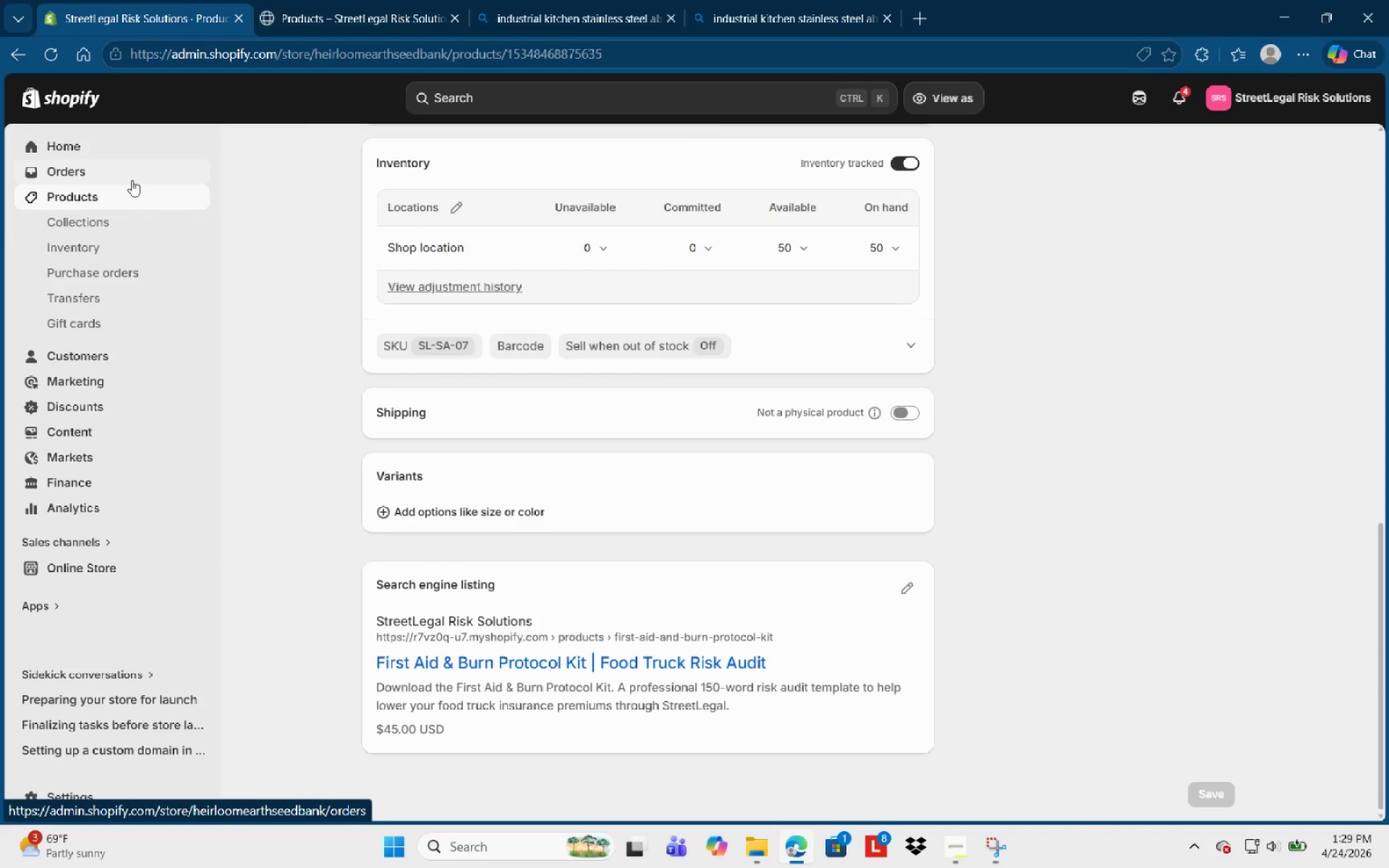 
left_click([124, 196])
 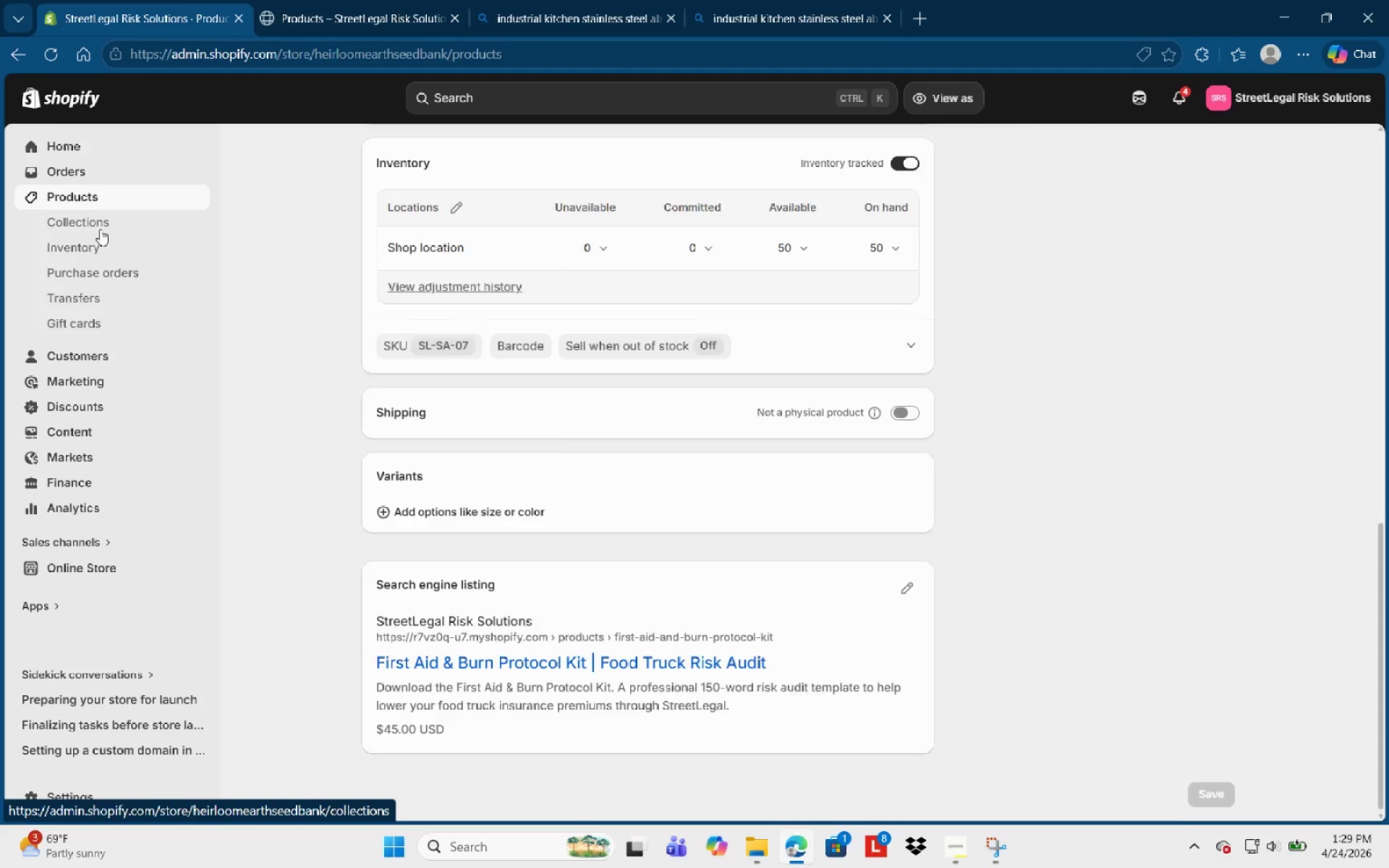 
left_click([98, 230])
 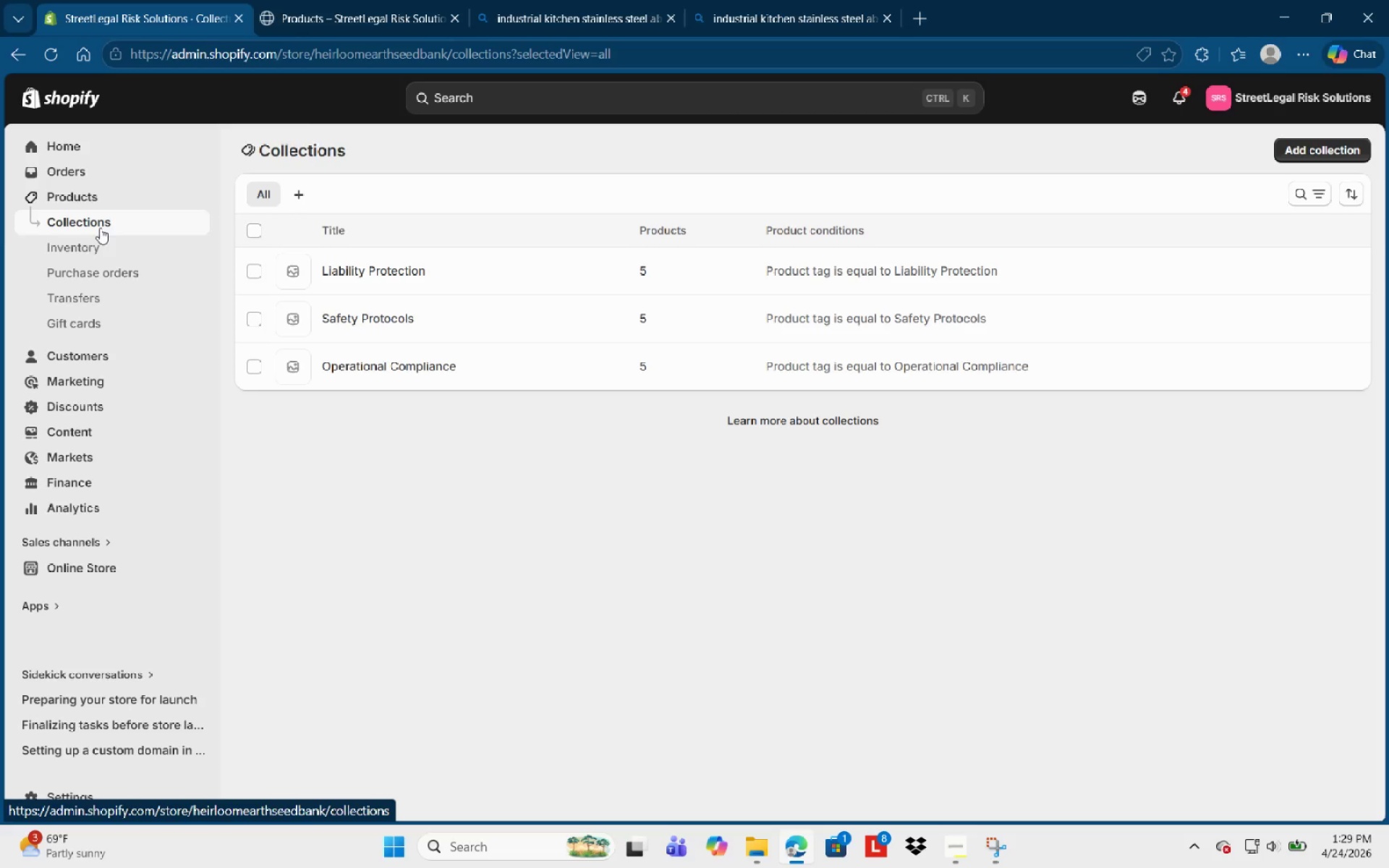 
wait(10.7)
 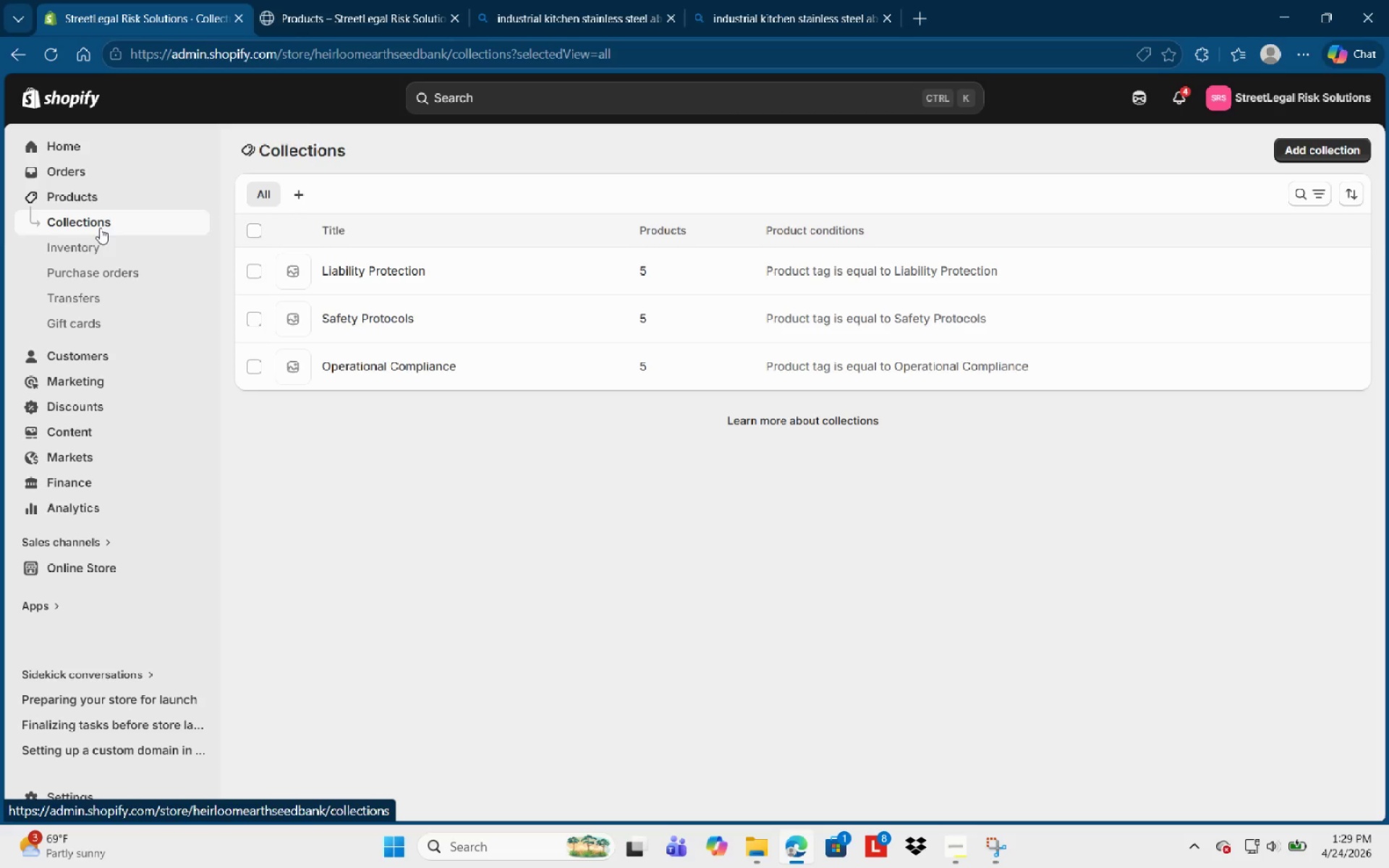 
left_click([371, 258])
 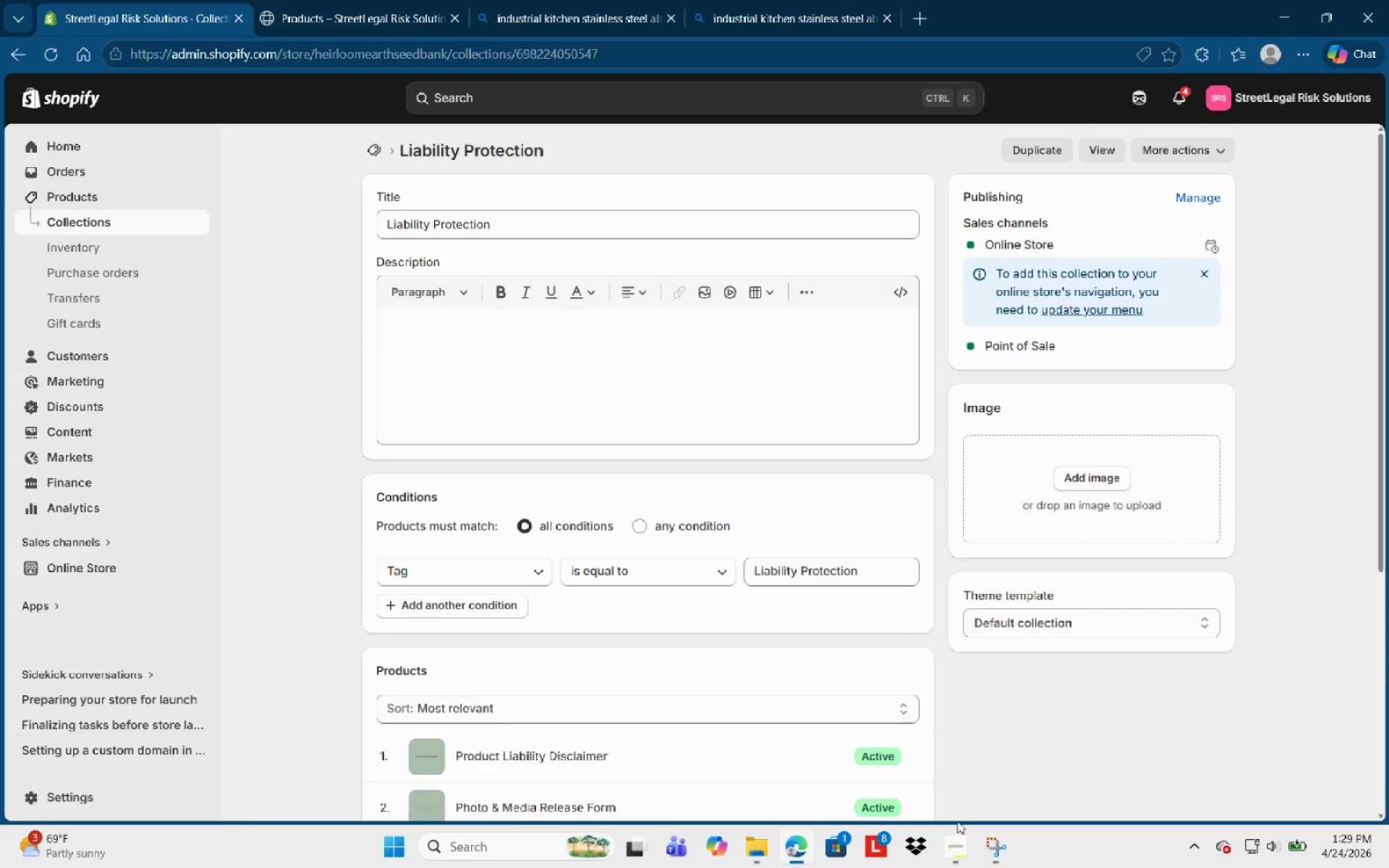 
hold_key(key=ControlLeft, duration=2.06)
scroll: coordinate [873, 587], scroll_direction: down, amount: 2.0
 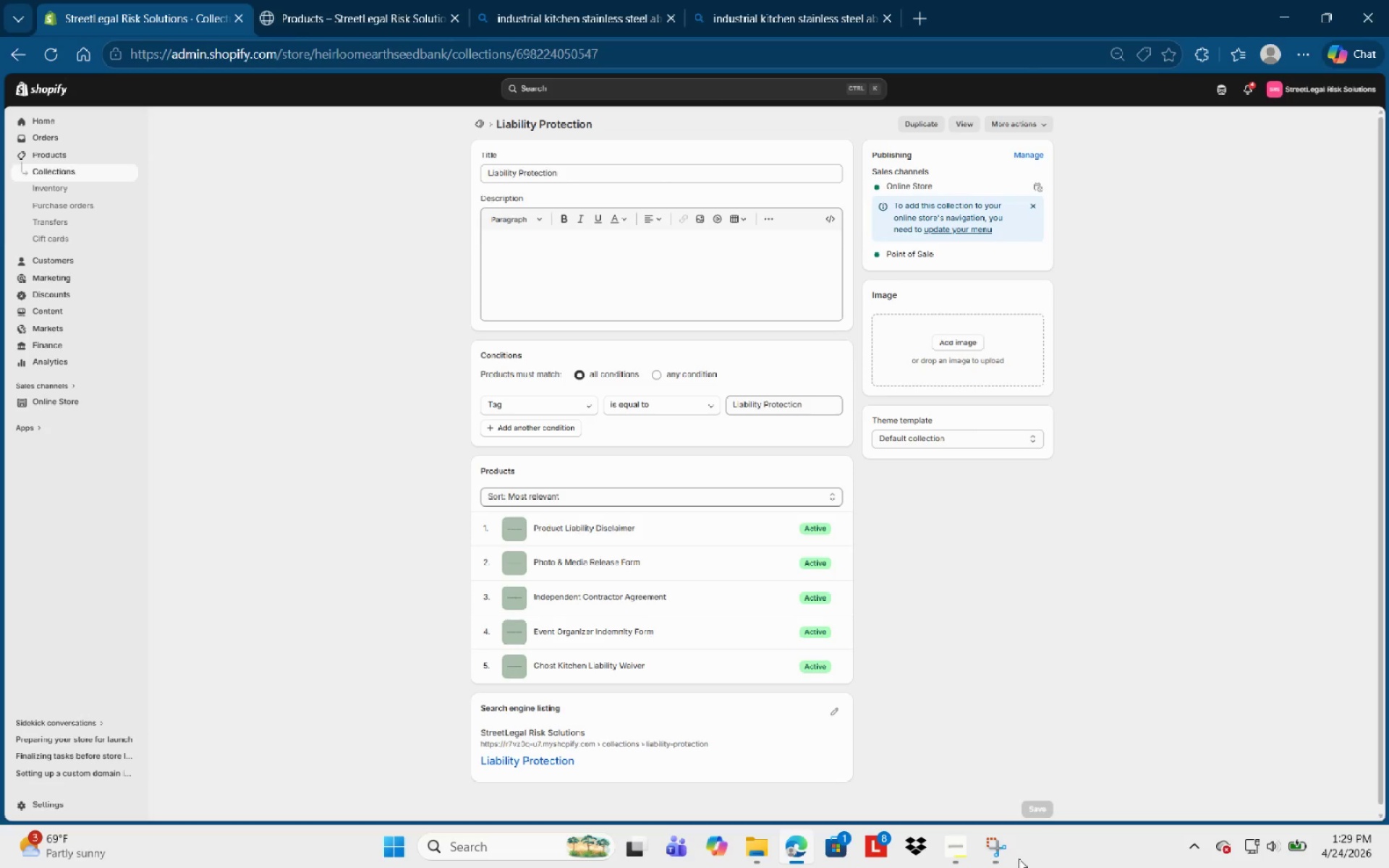 
left_click([990, 838])
 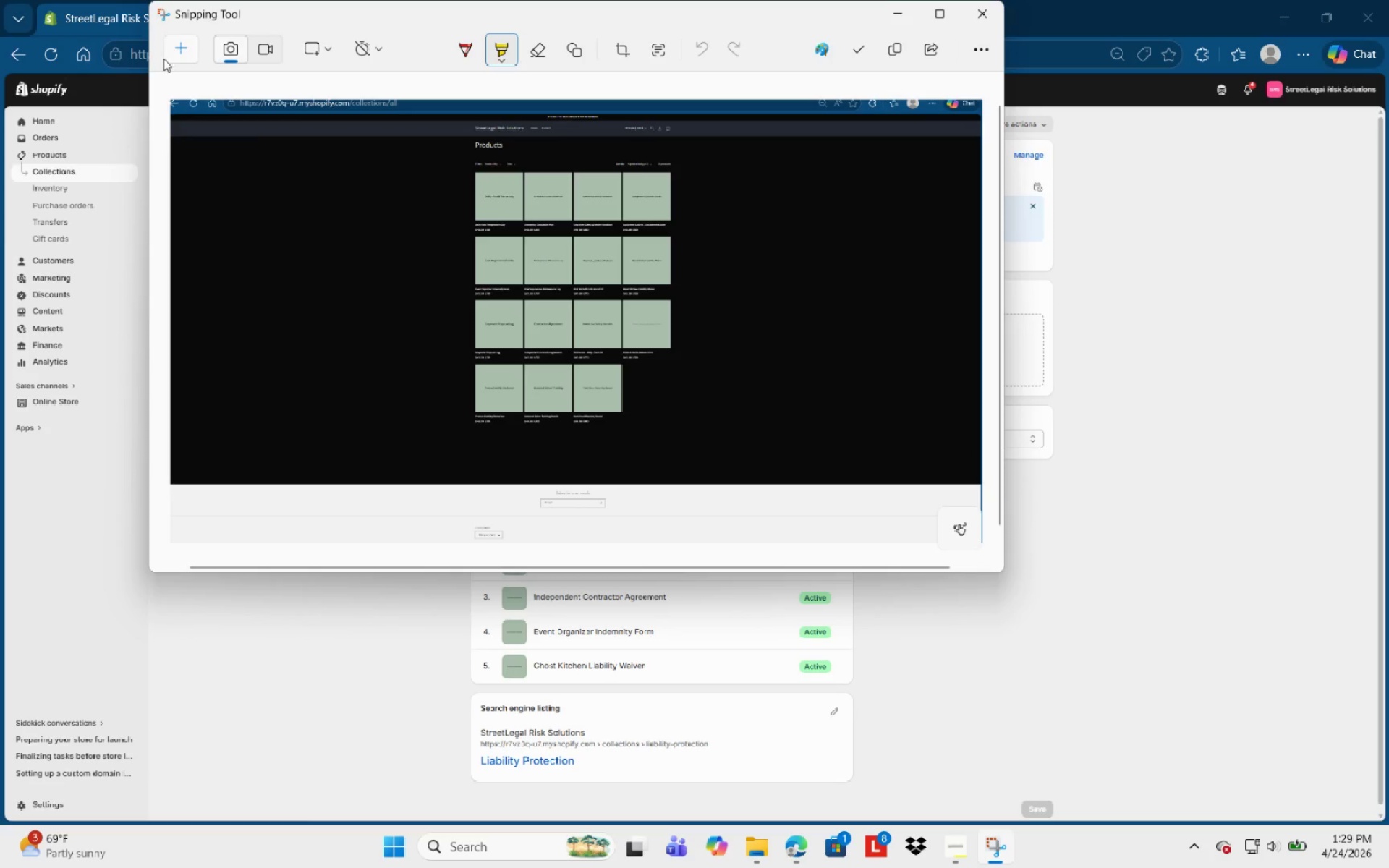 
left_click([181, 47])
 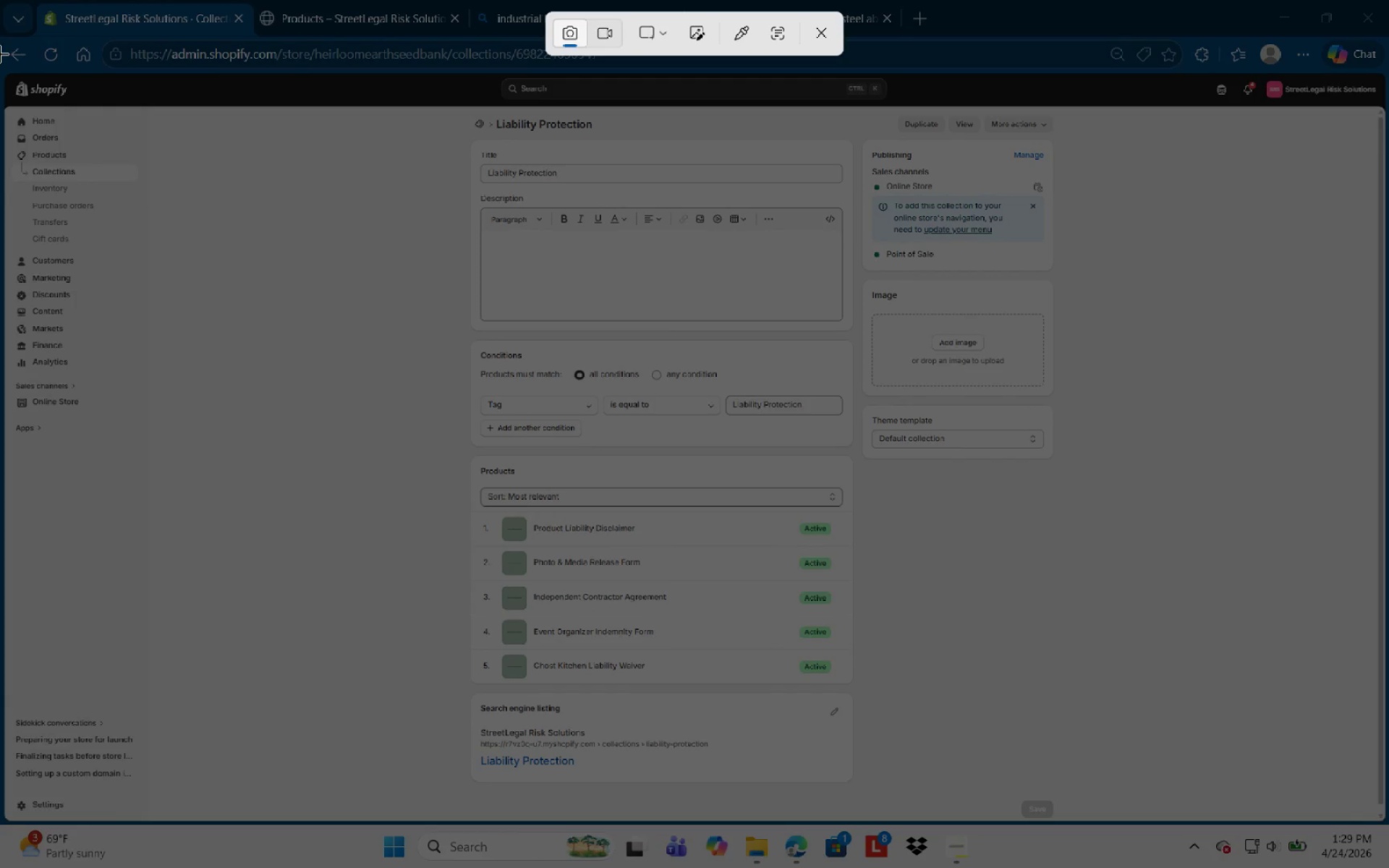 
left_click_drag(start_coordinate=[0, 0], to_coordinate=[1388, 804])
 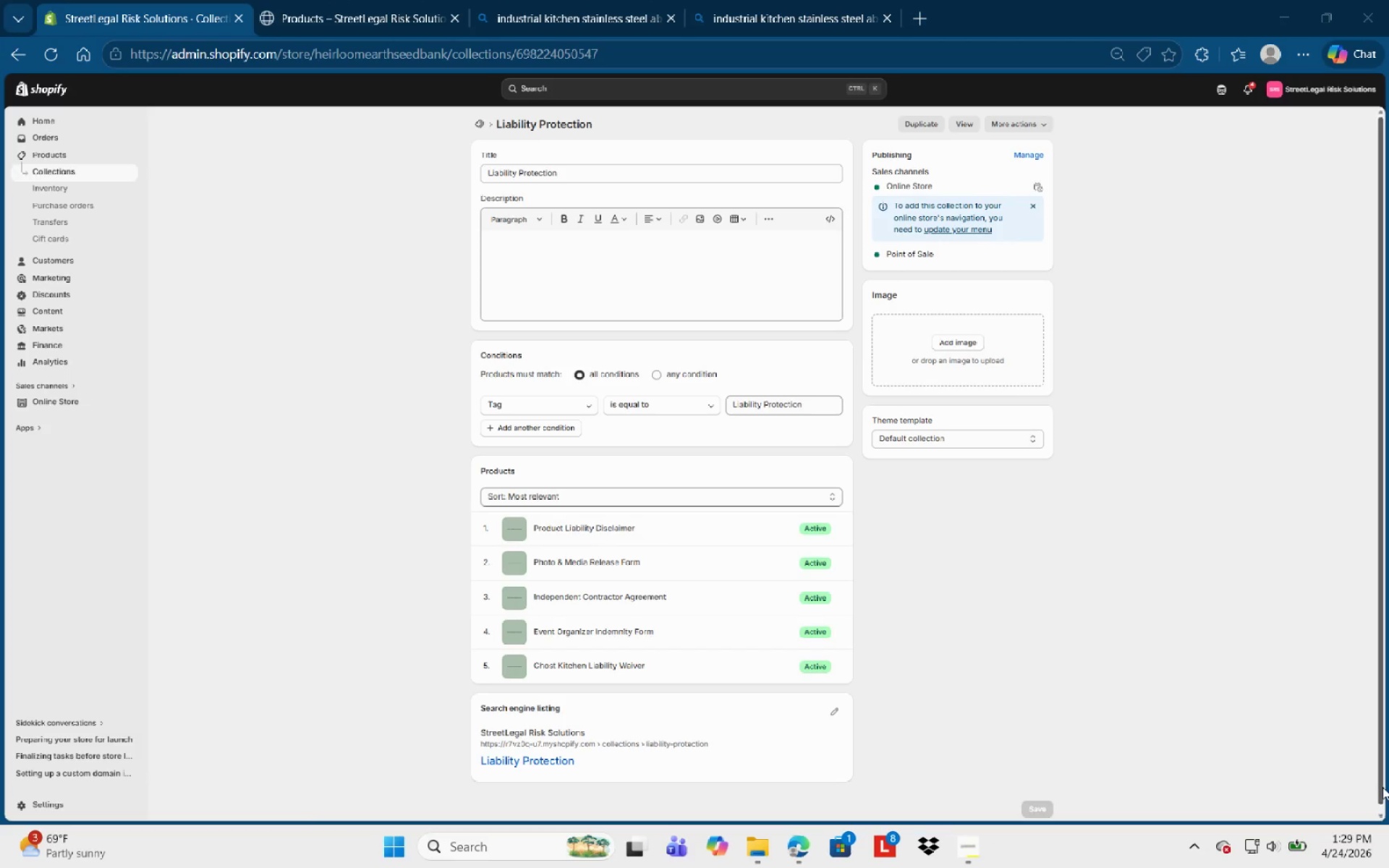 
key(Control+S)
 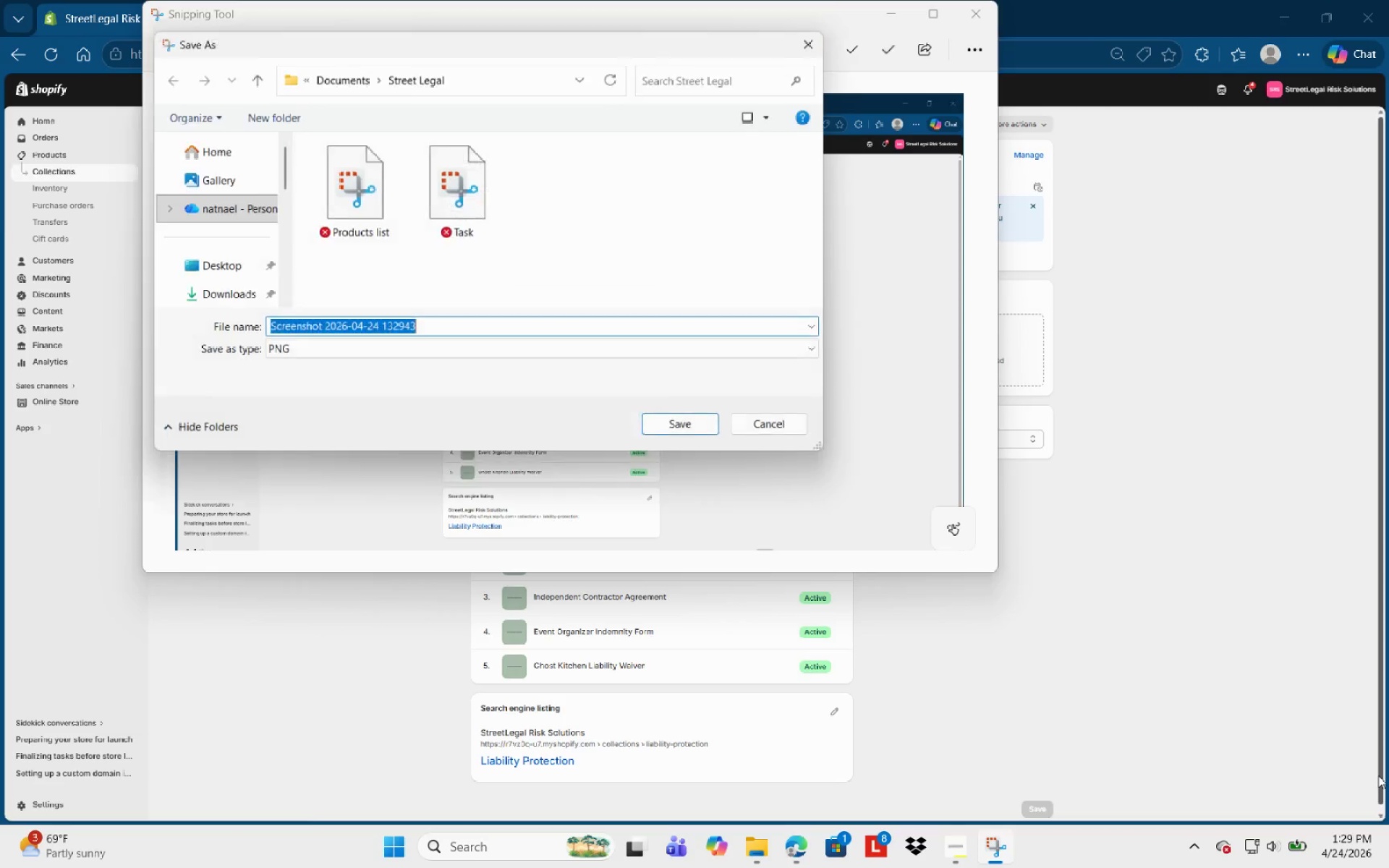 
type(Liabi;lity )
key(Backspace)
type(Collecy)
key(Backspace)
type(tion 1)
key(NumpadEnter)
 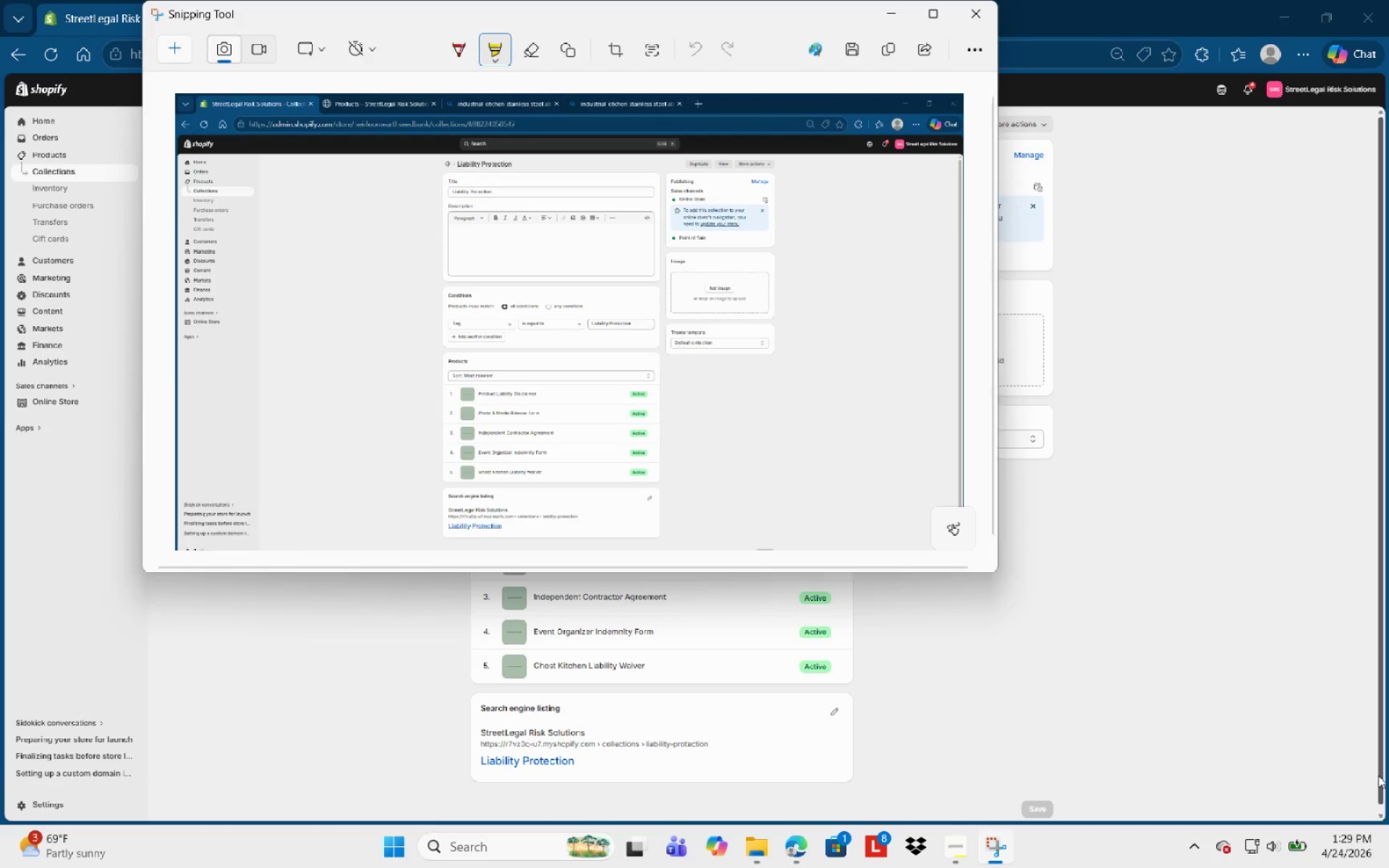 
left_click([880, 7])
 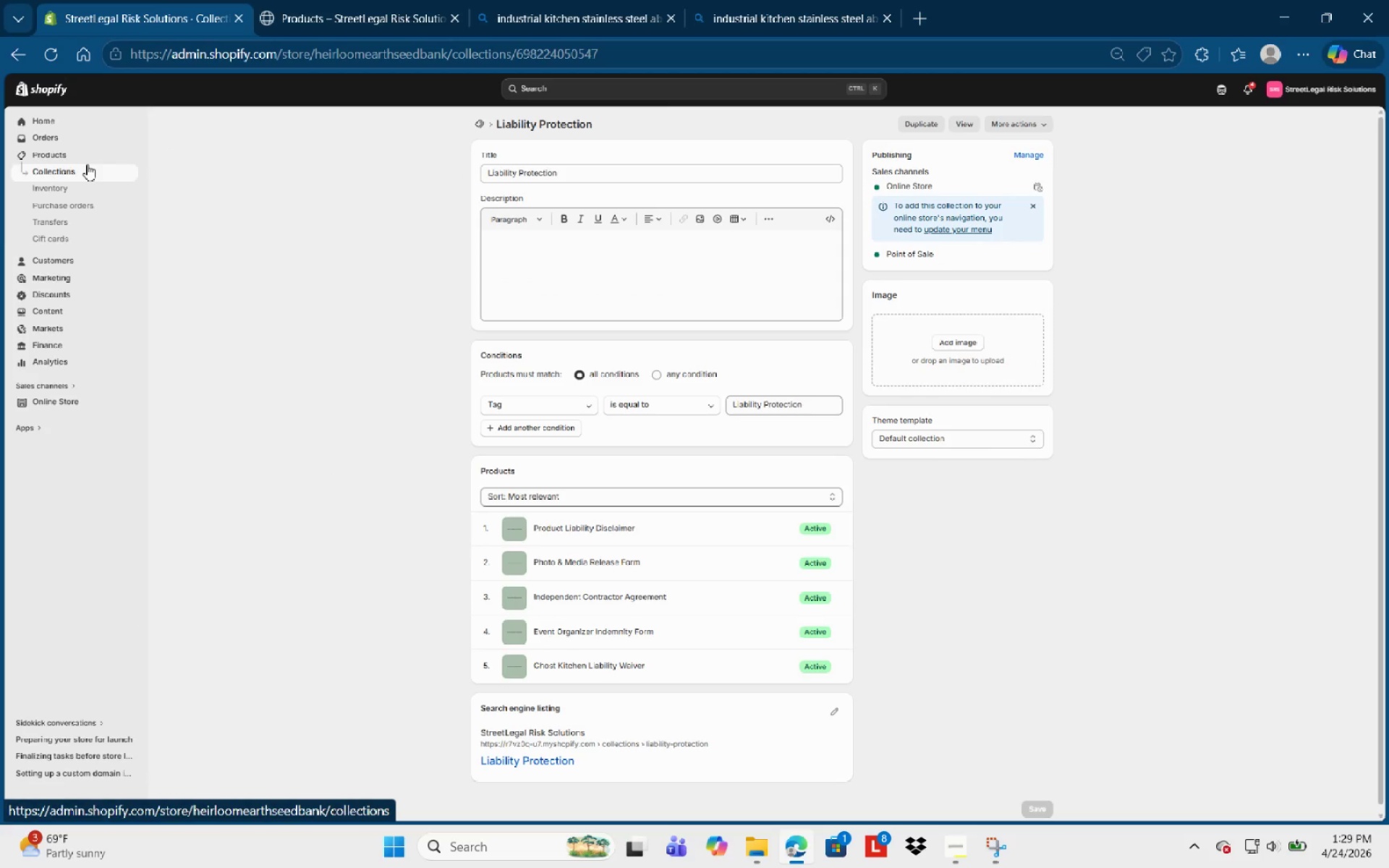 
left_click([84, 169])
 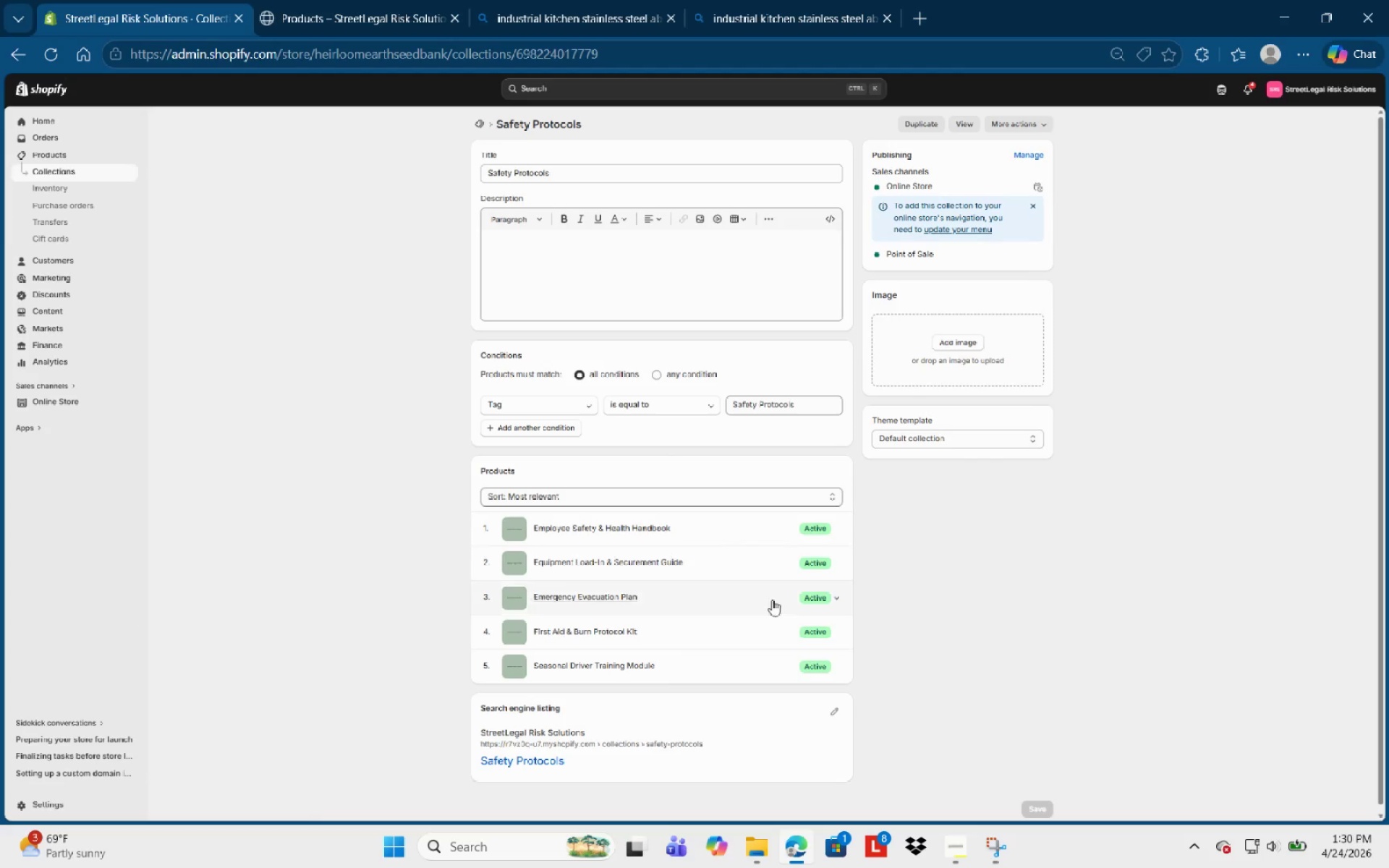 
left_click([1001, 867])
 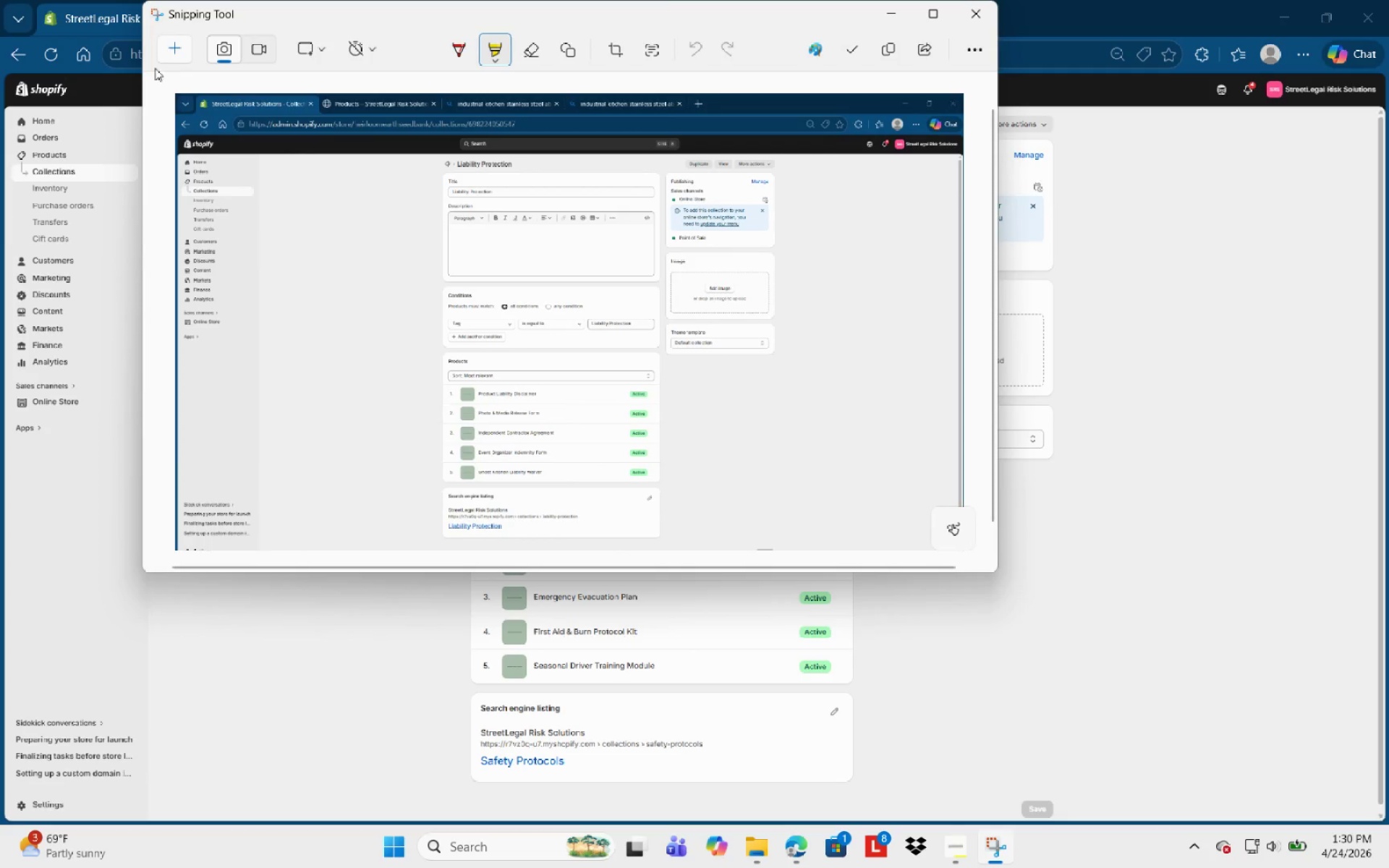 
left_click([163, 45])
 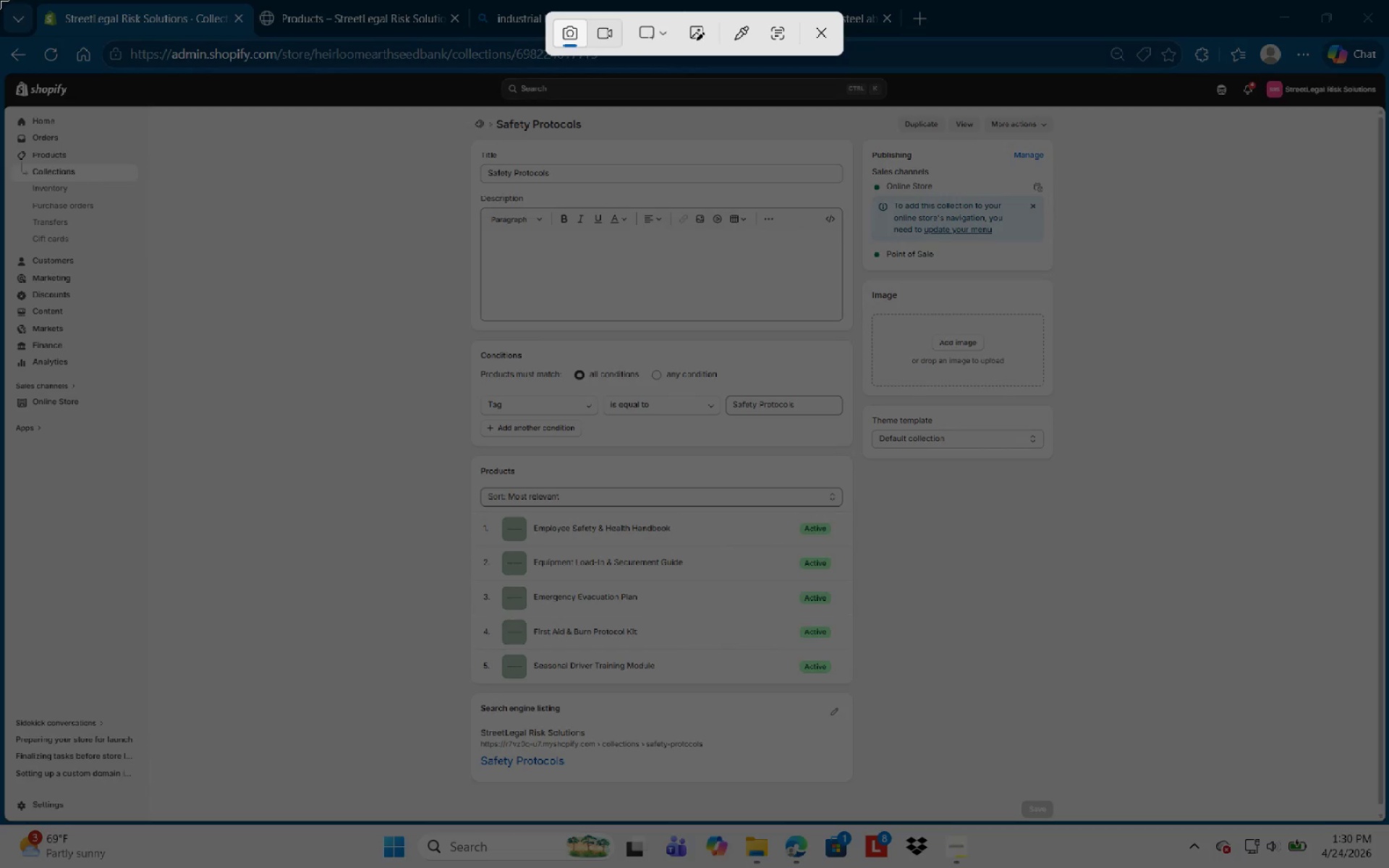 
left_click_drag(start_coordinate=[2, 4], to_coordinate=[1388, 811])
 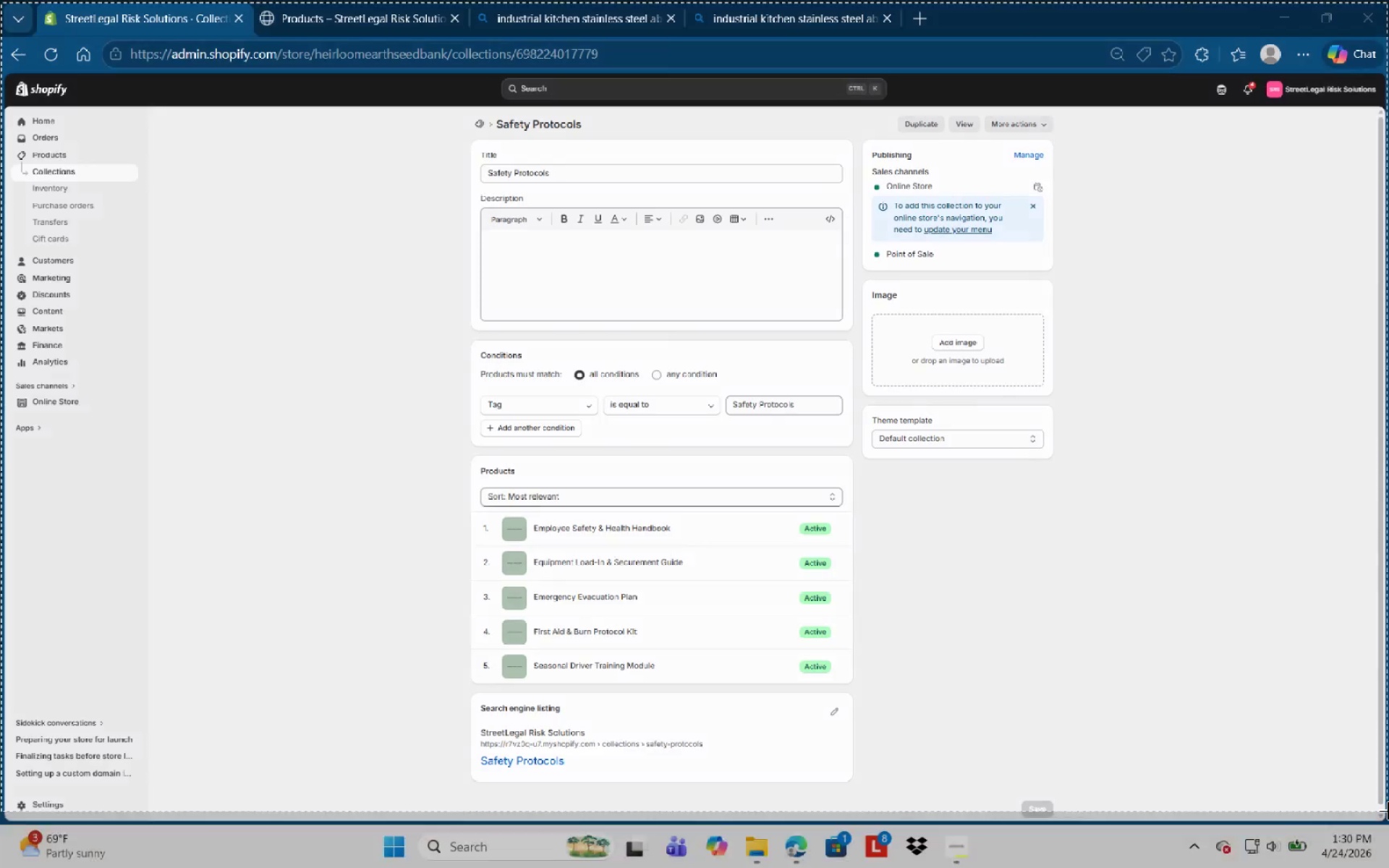 
key(Control+S)
 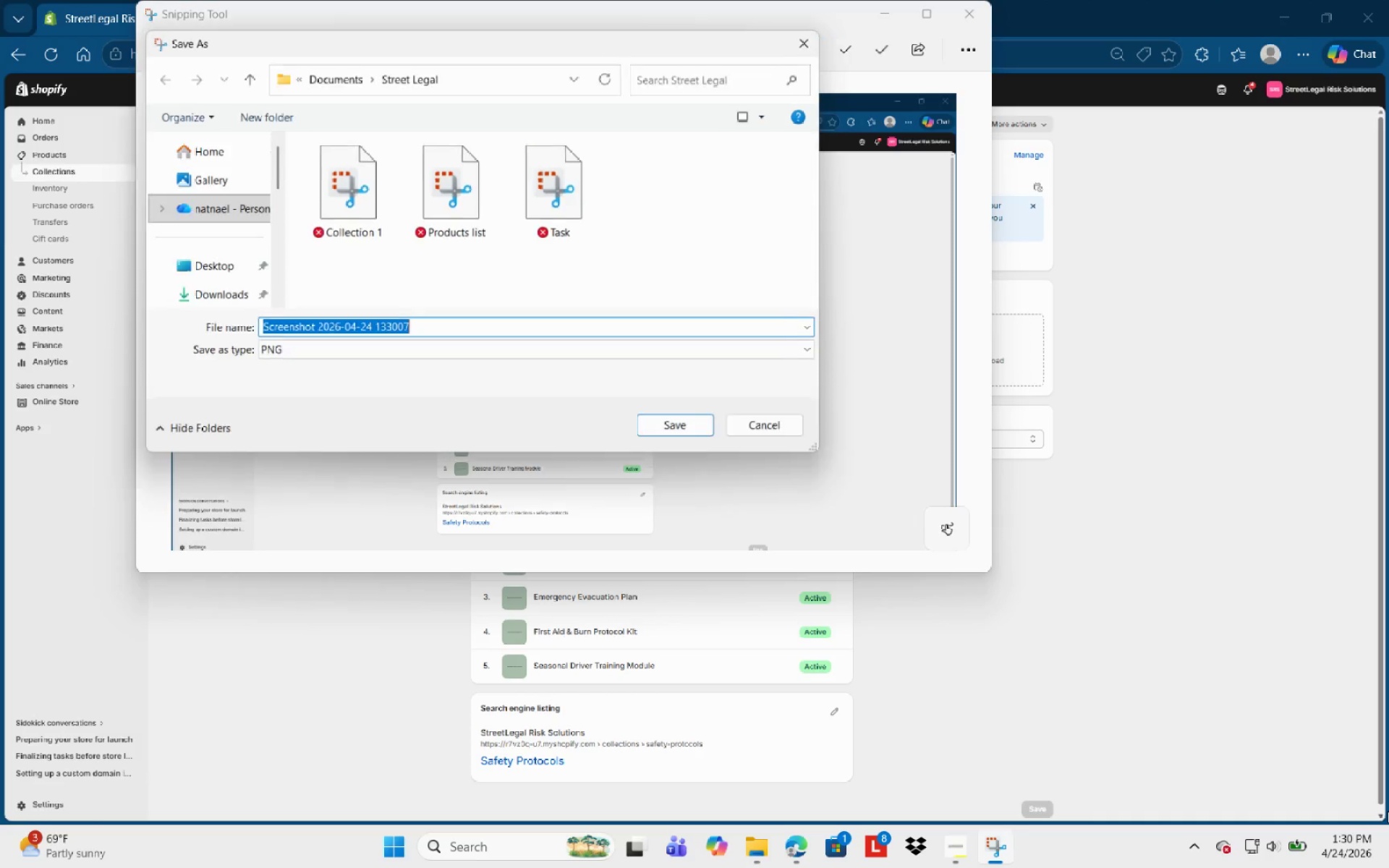 
type(Collection 2)
key(NumpadEnter)
 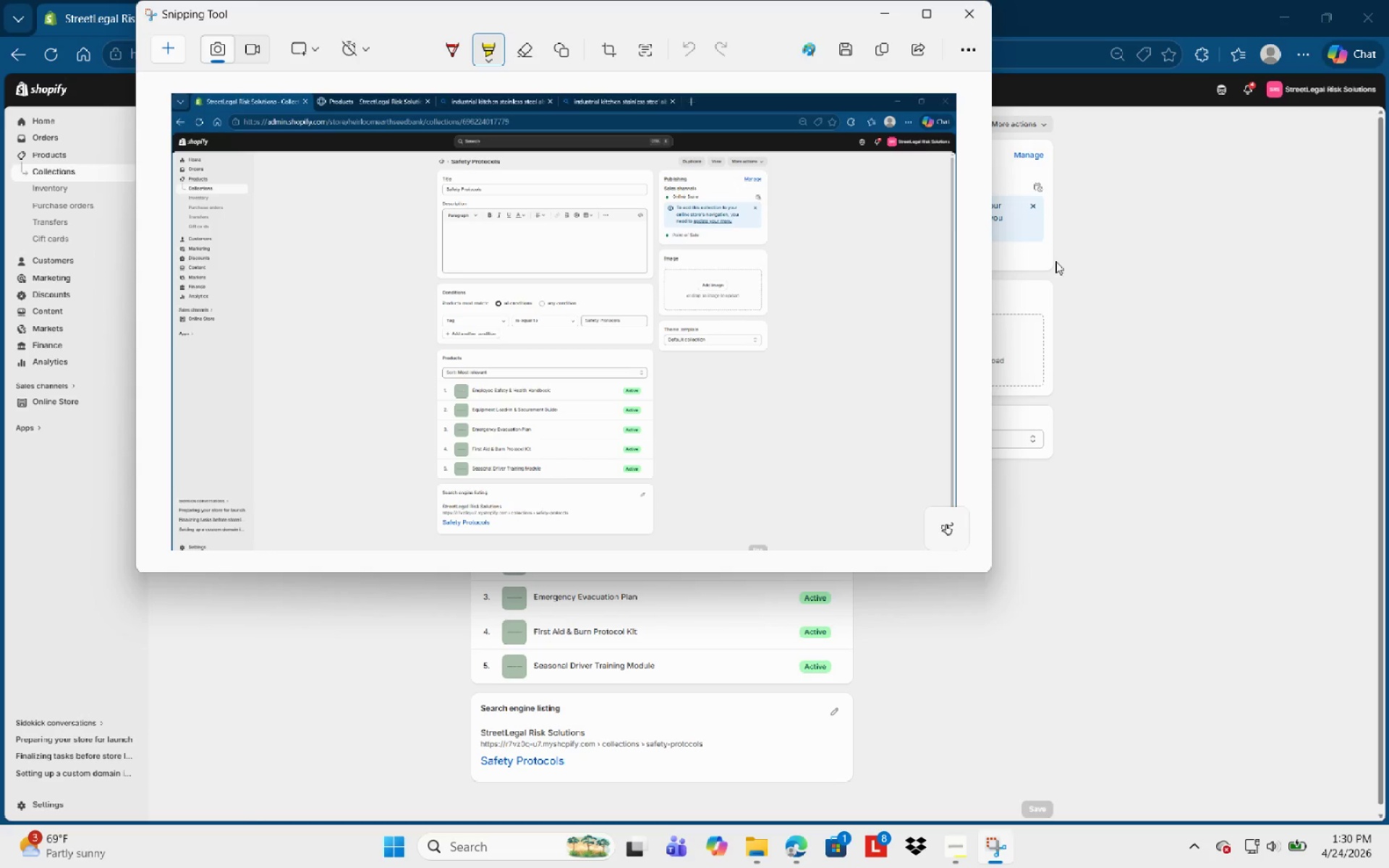 
wait(6.0)
 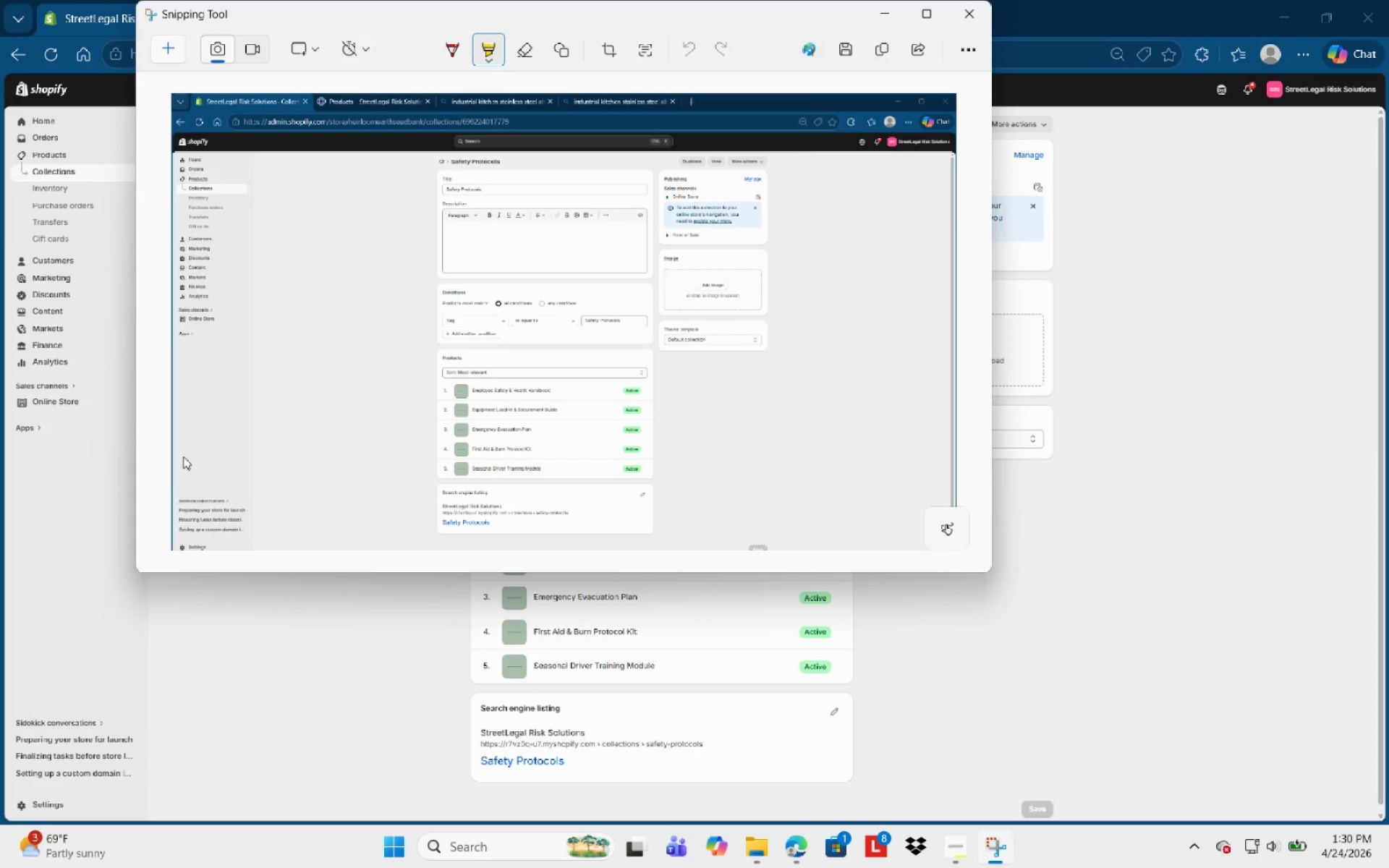 
left_click([890, 18])
 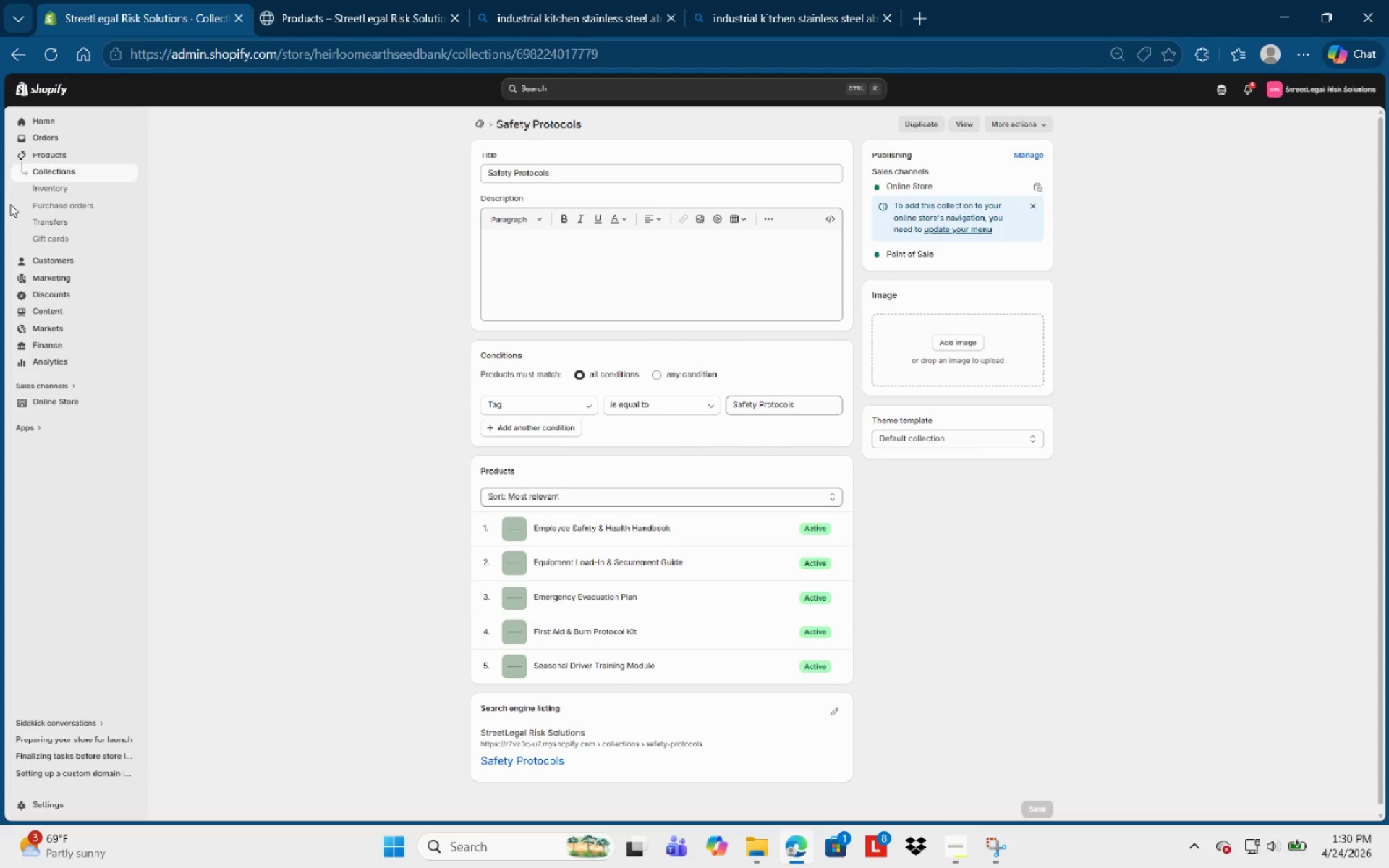 
left_click([67, 167])
 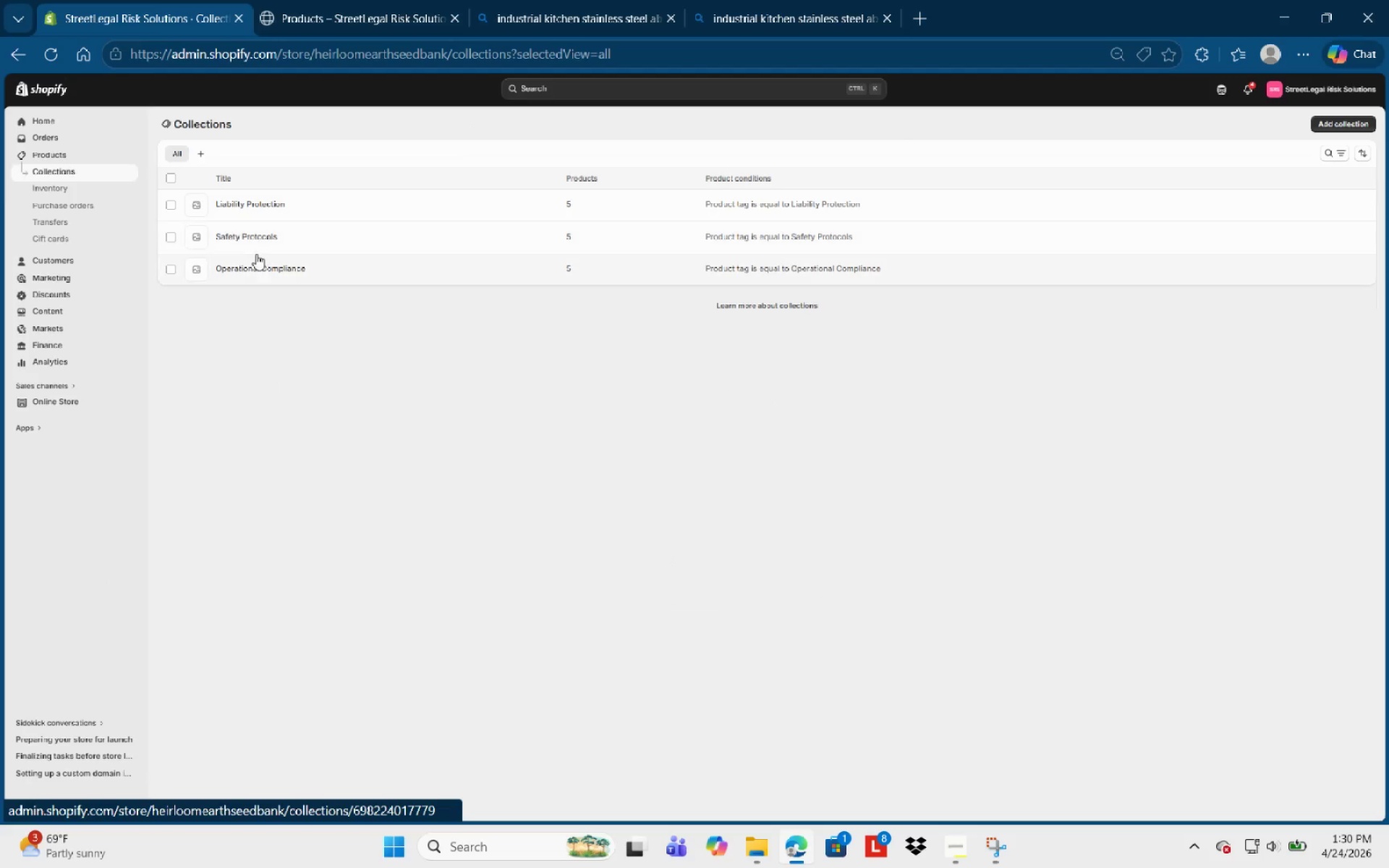 
left_click([255, 259])
 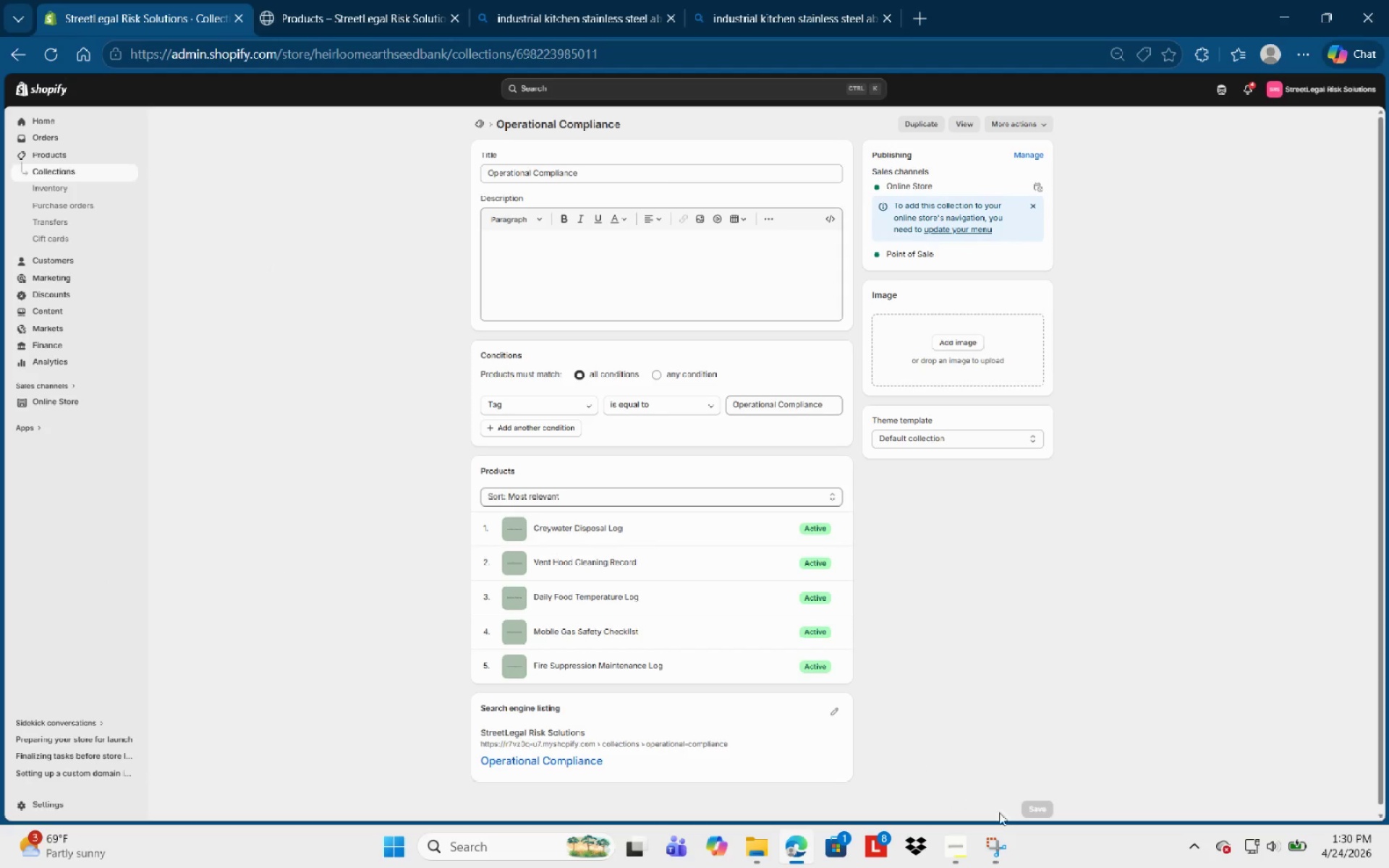 
left_click([1008, 859])
 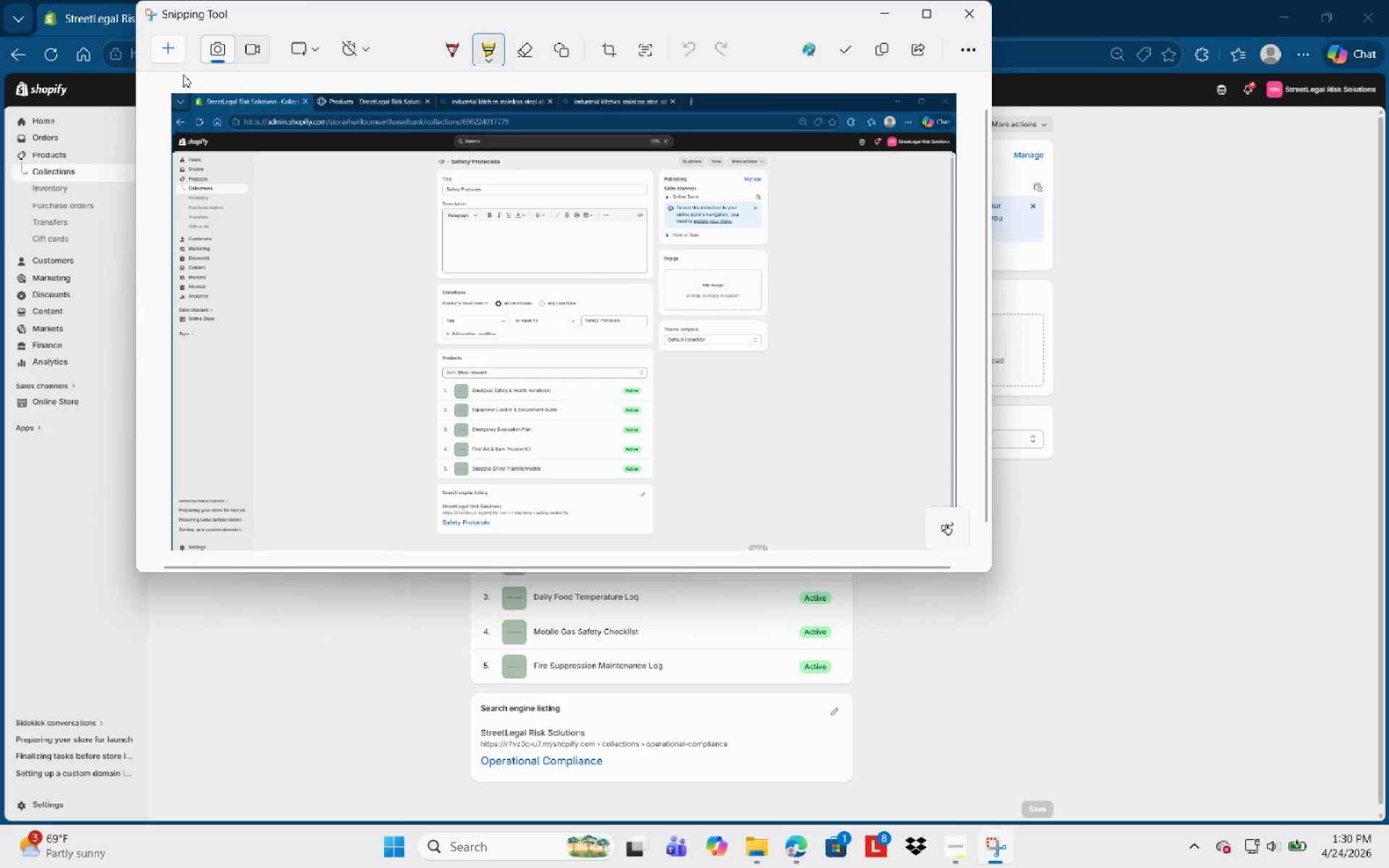 
left_click([166, 52])
 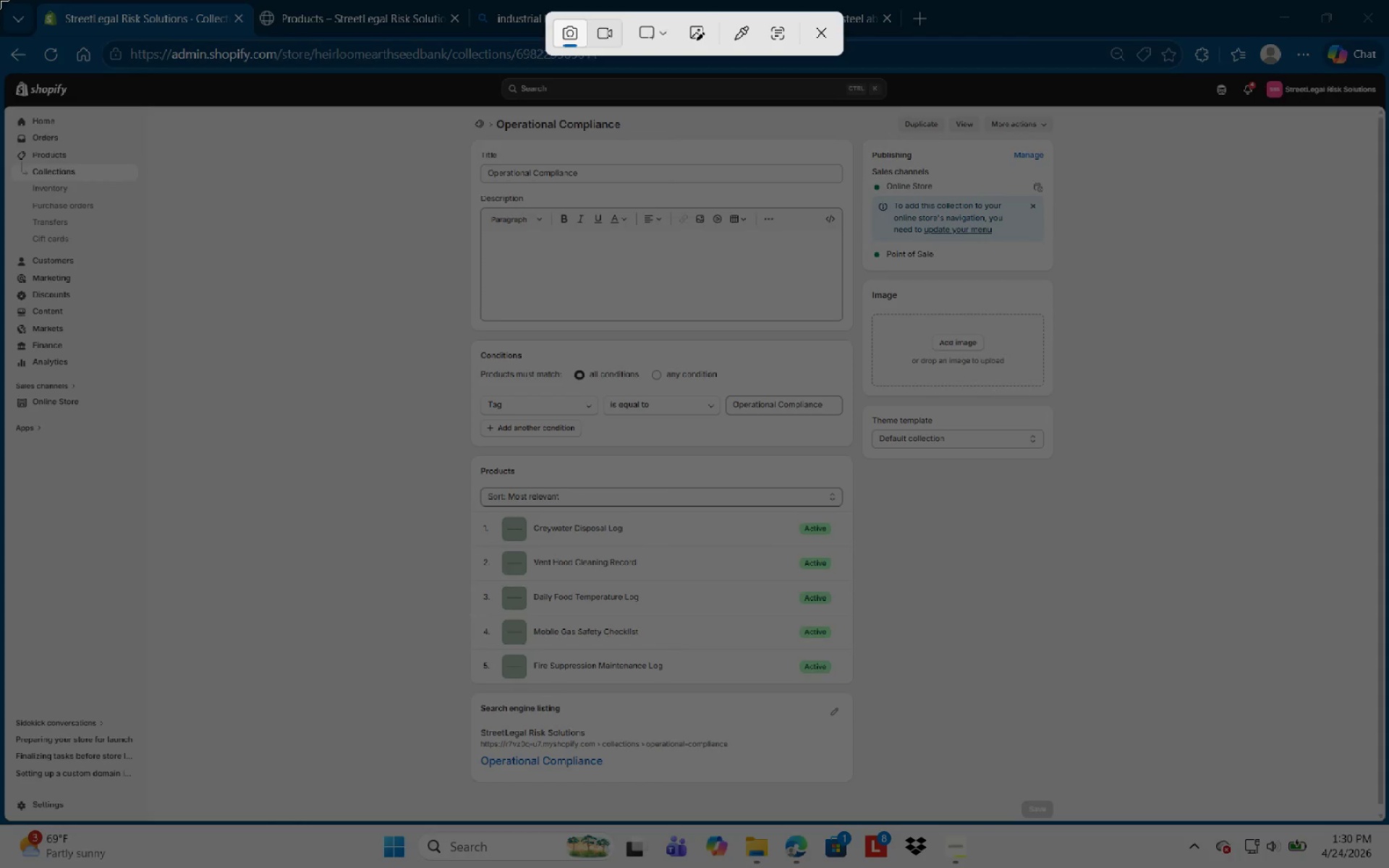 
left_click_drag(start_coordinate=[0, 0], to_coordinate=[1388, 813])